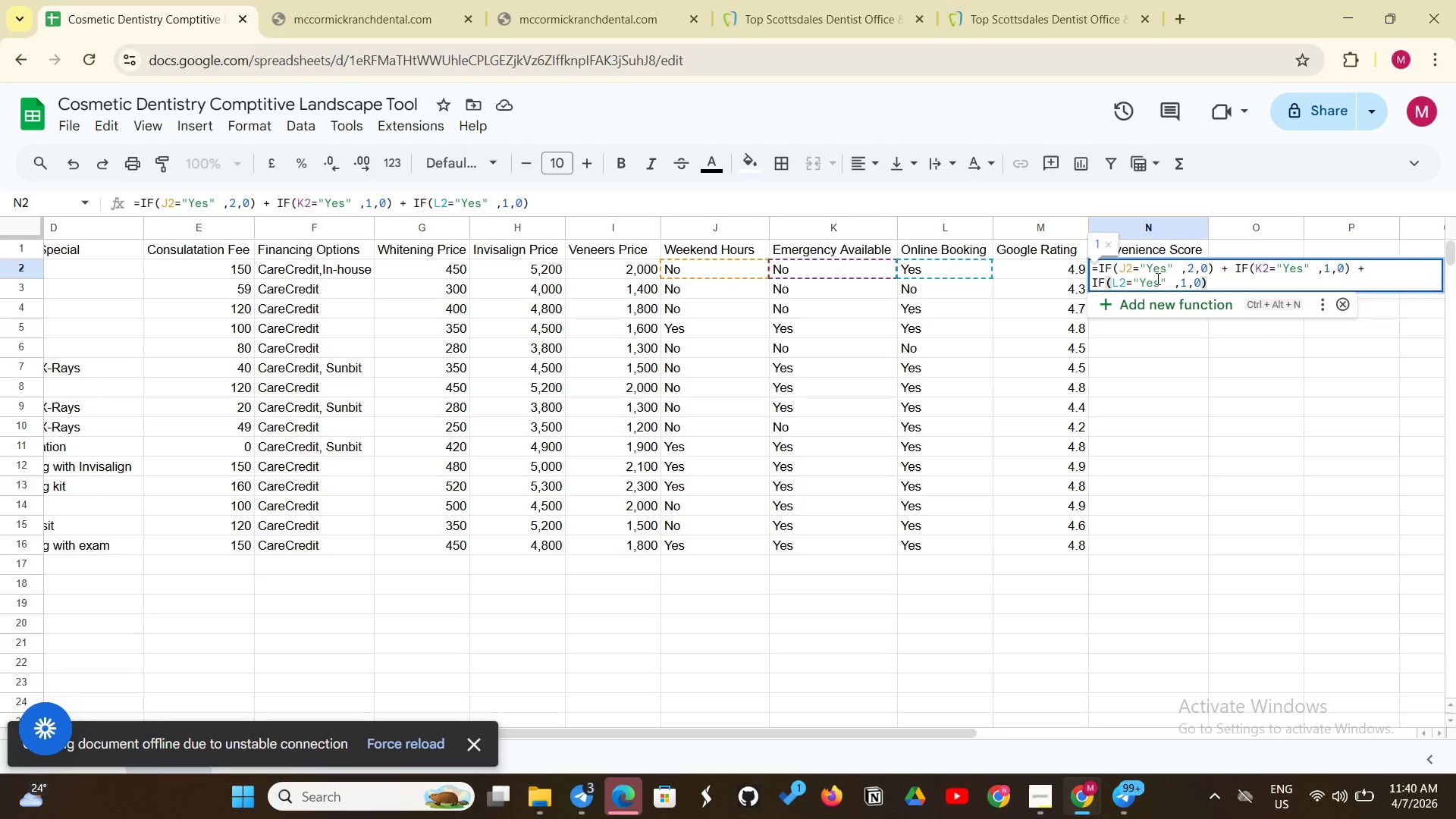 
left_click([1178, 264])
 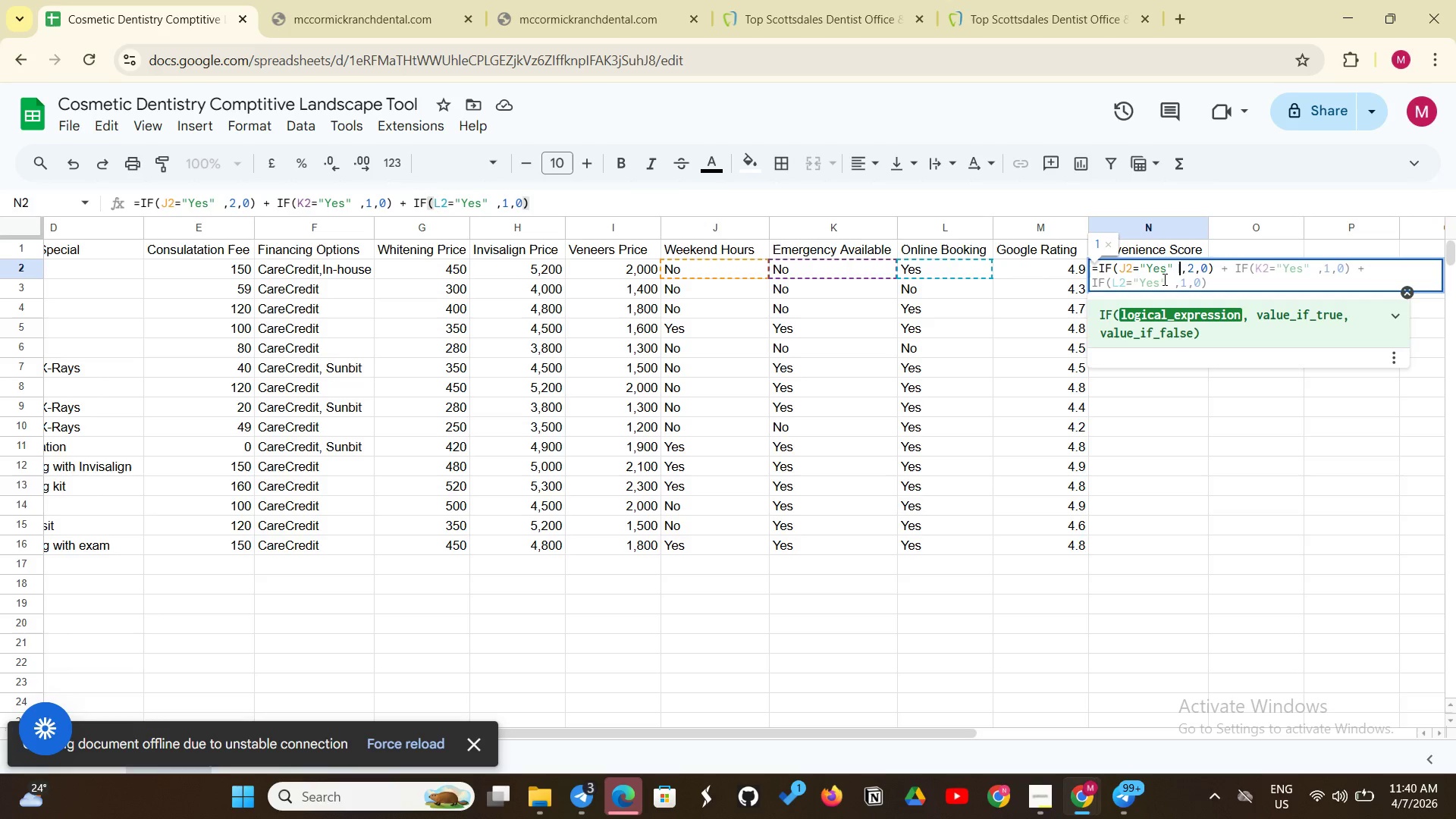 
key(Backspace)
 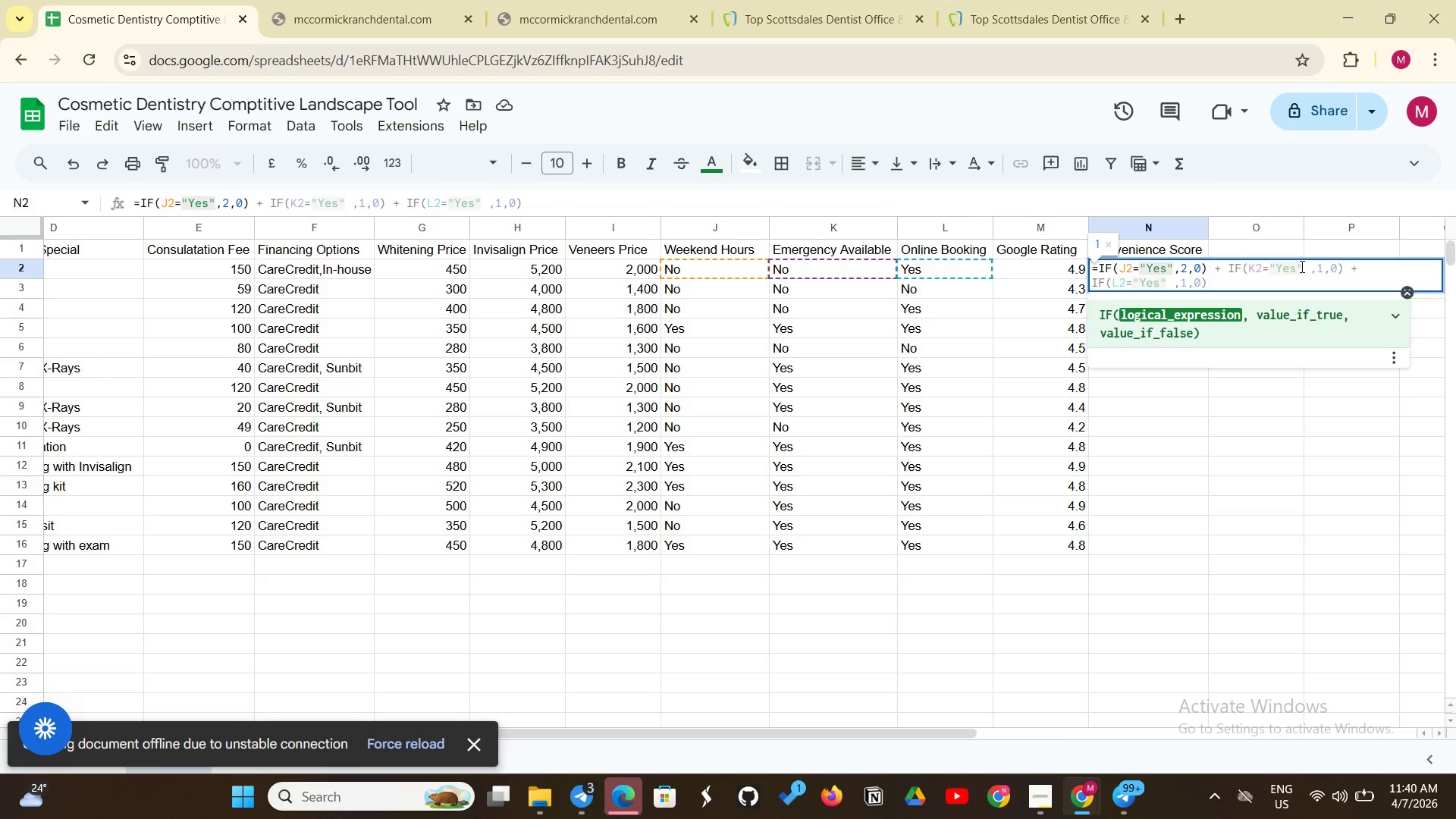 
wait(5.03)
 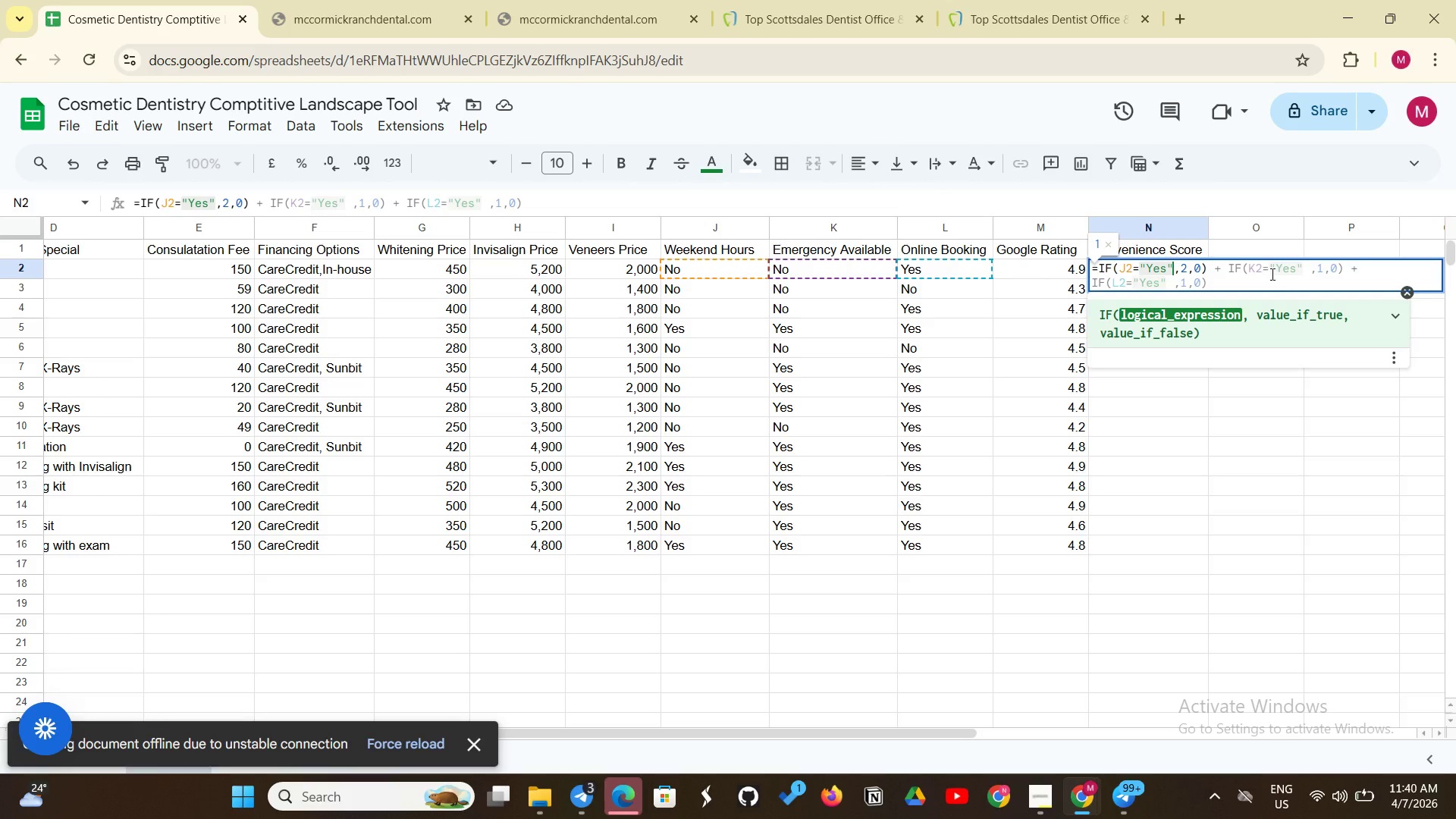 
left_click([1310, 268])
 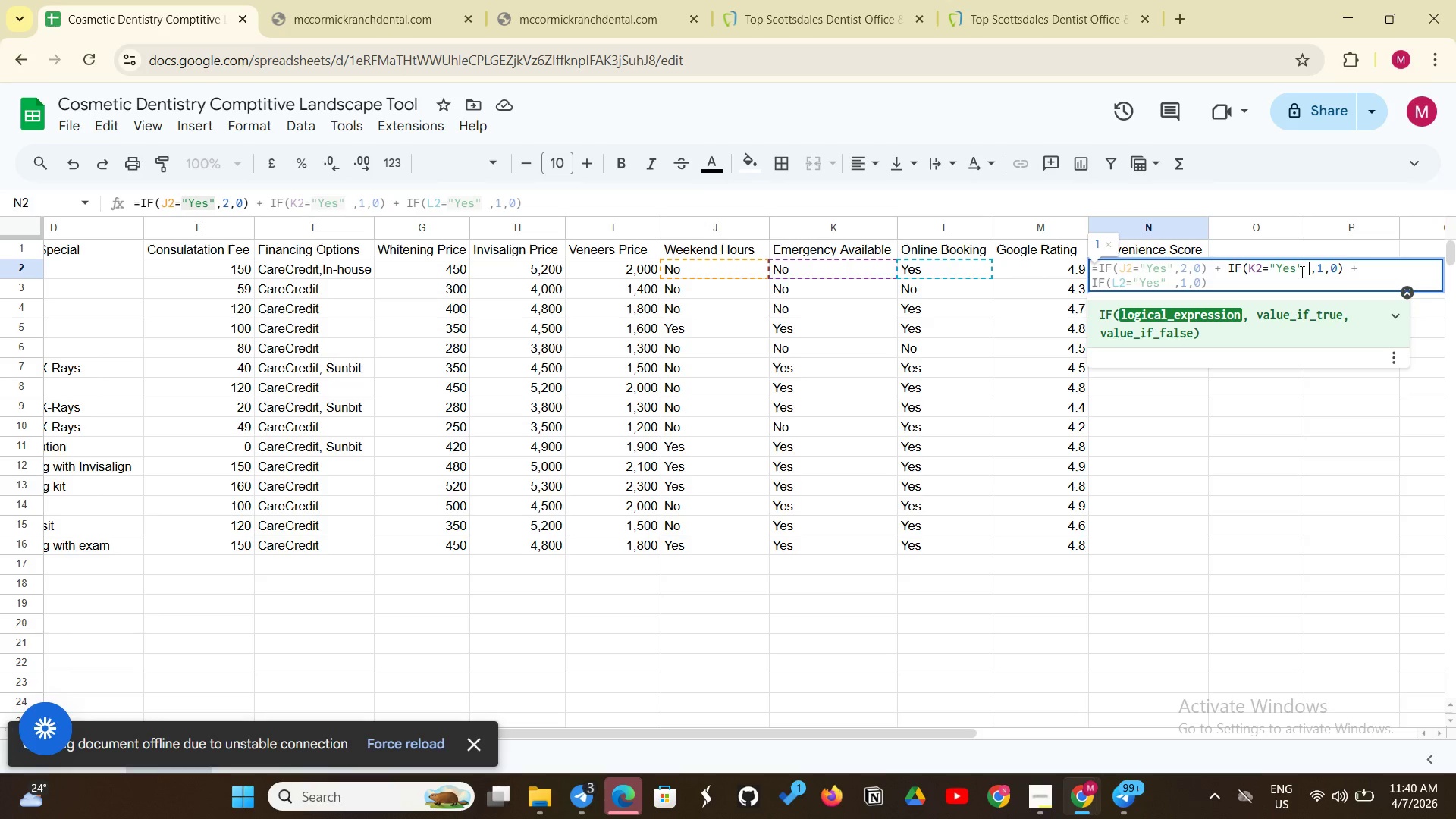 
key(Backspace)
 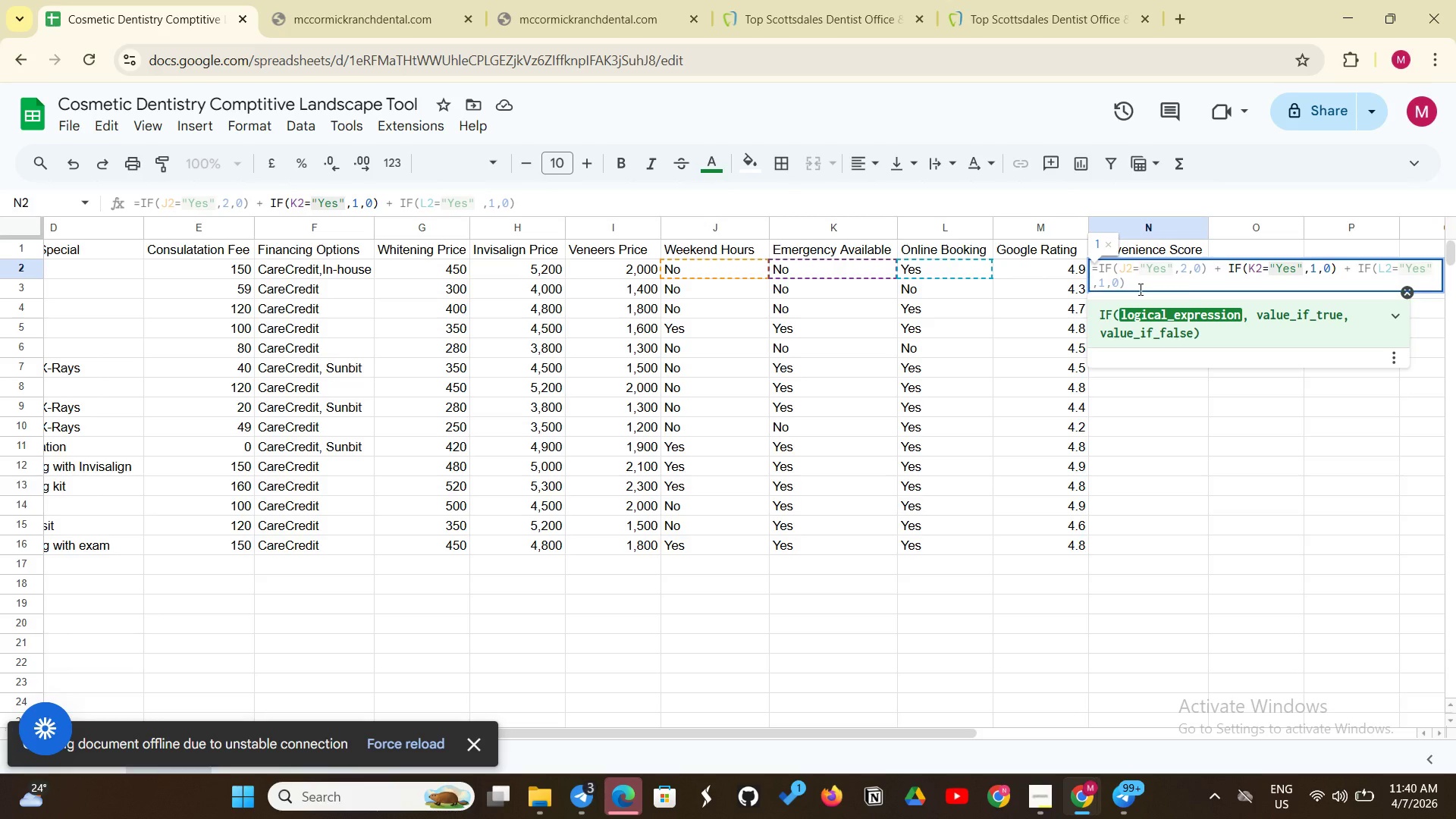 
left_click([1195, 286])
 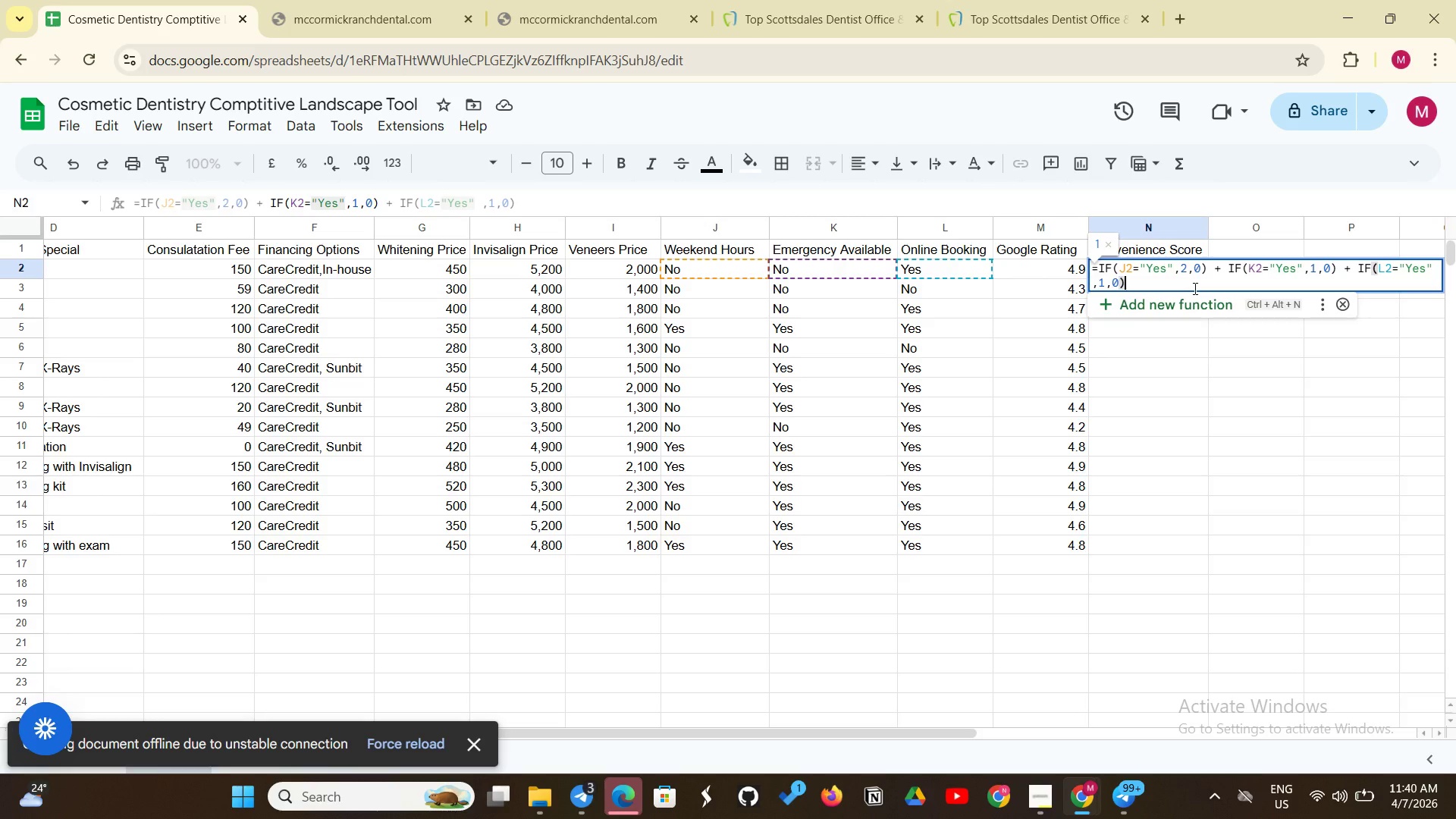 
key(Enter)
 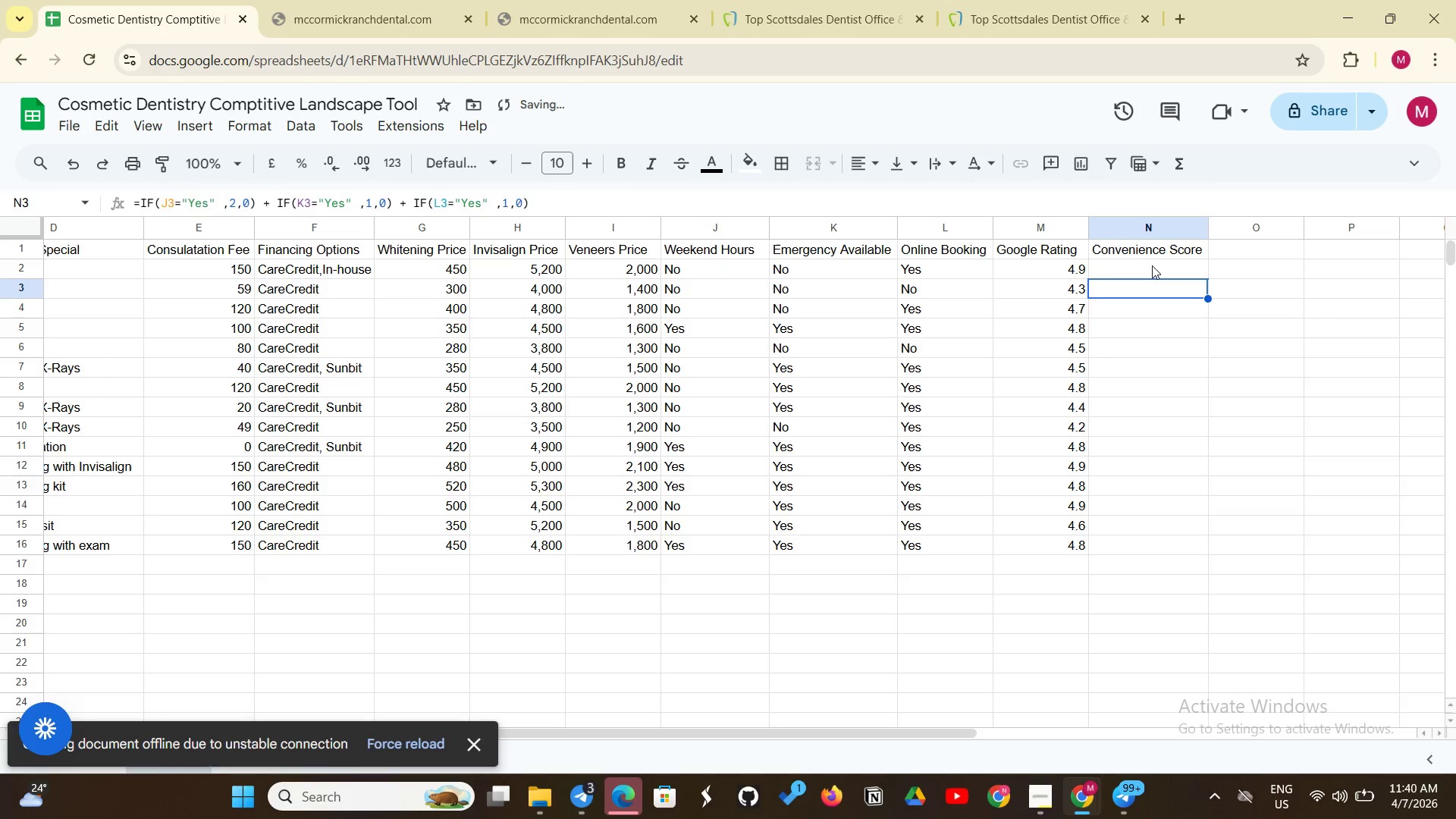 
left_click([1152, 265])
 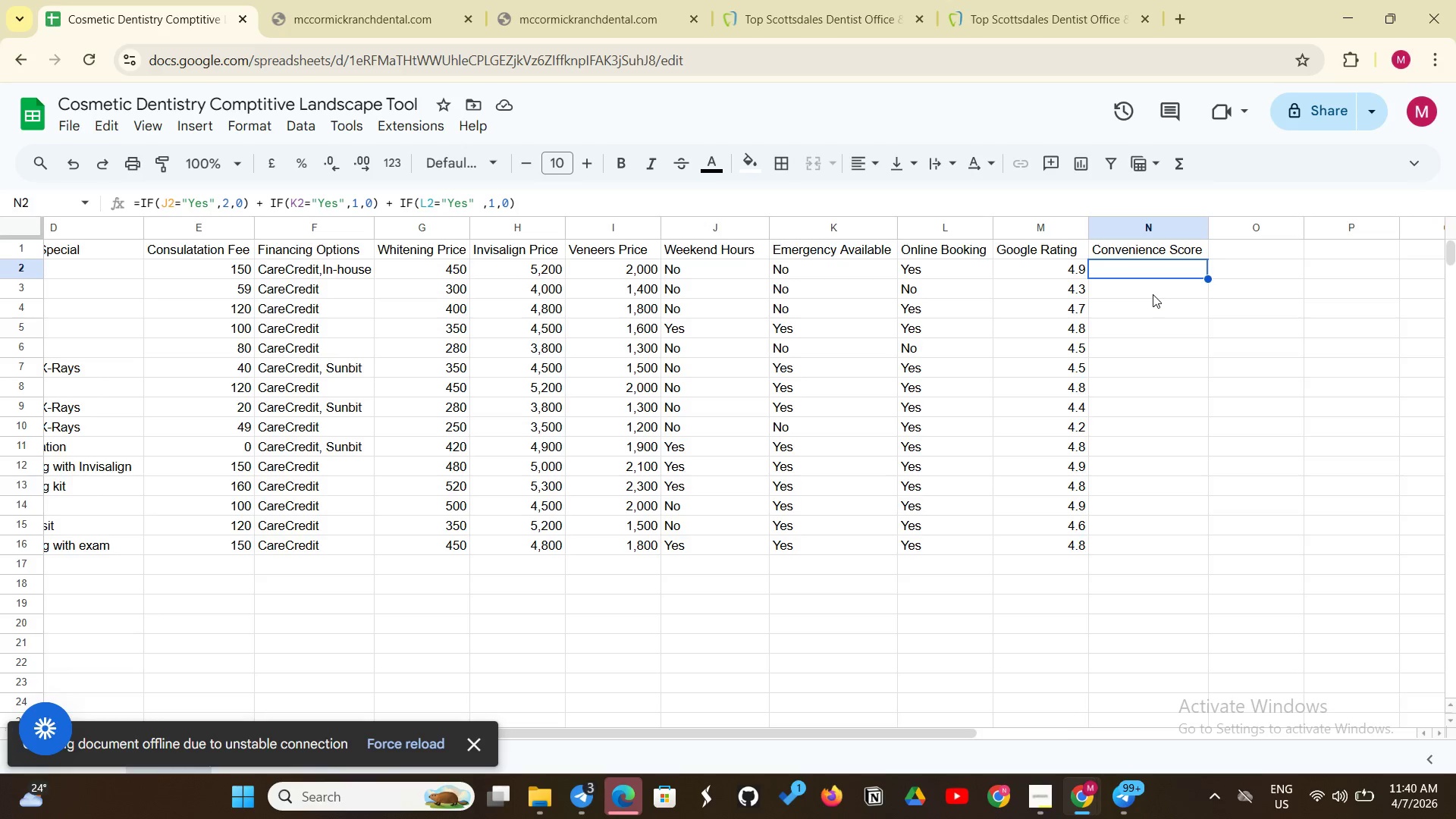 
wait(41.81)
 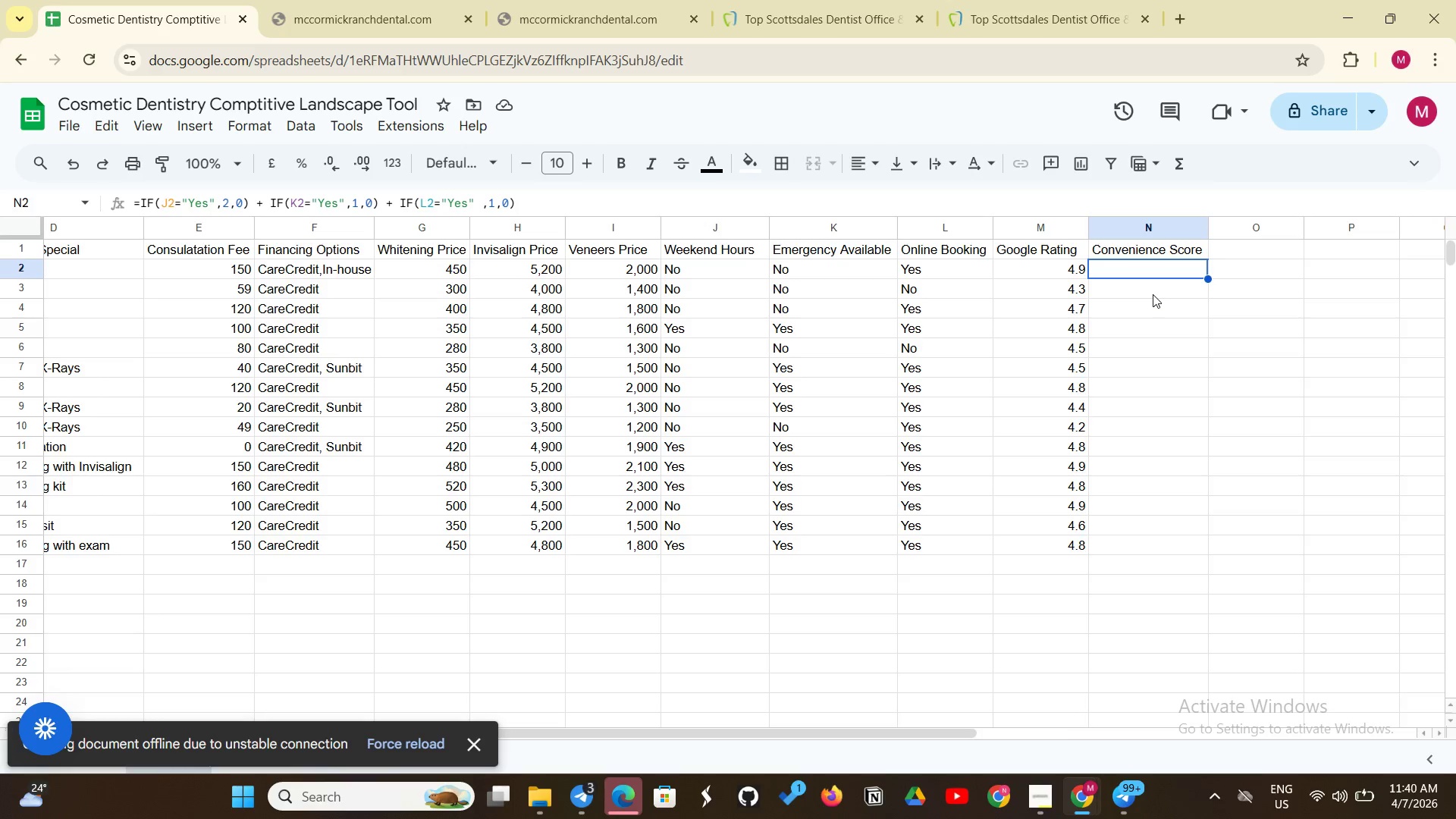 
left_click([1123, 278])
 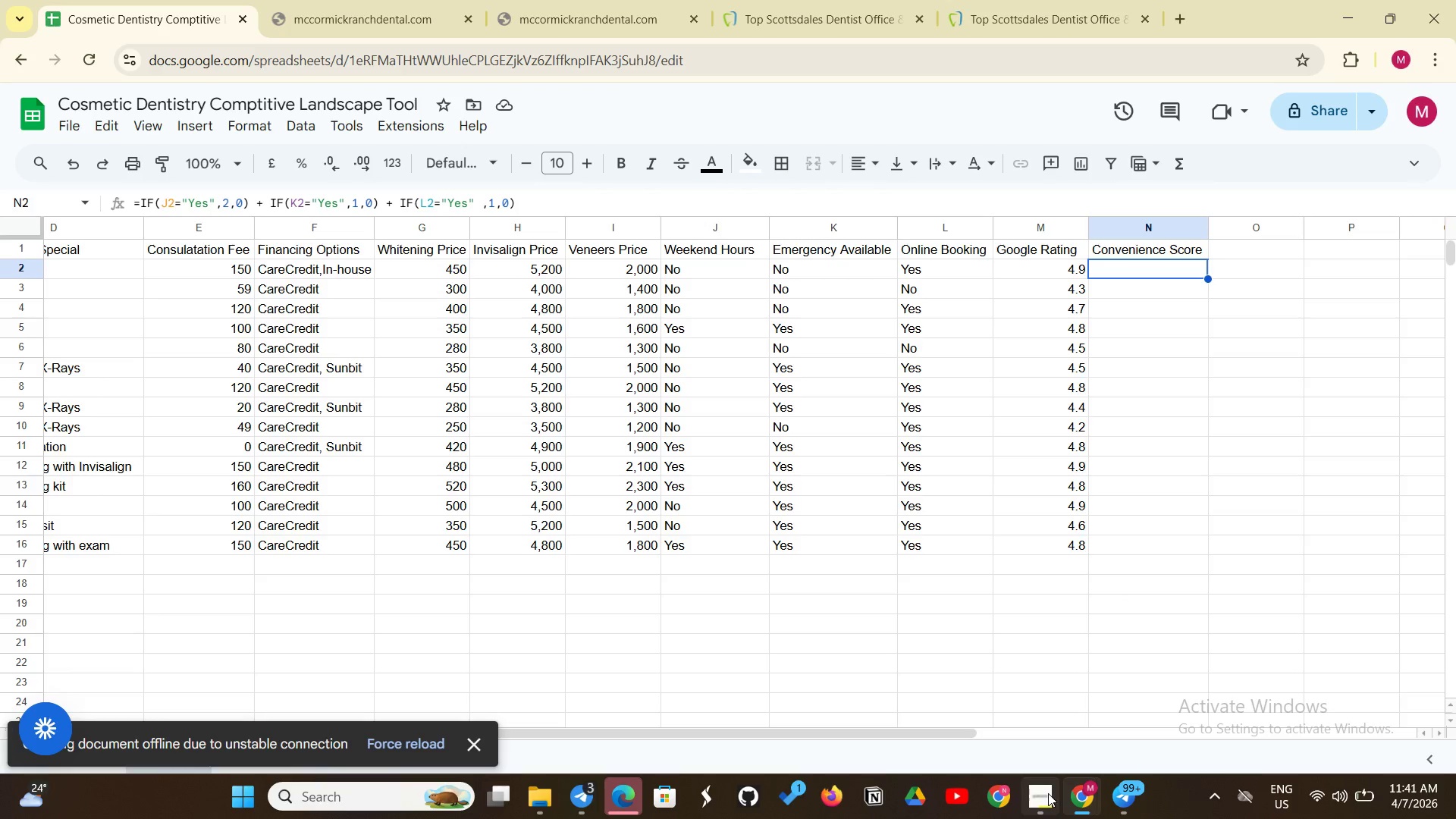 
left_click([1048, 793])